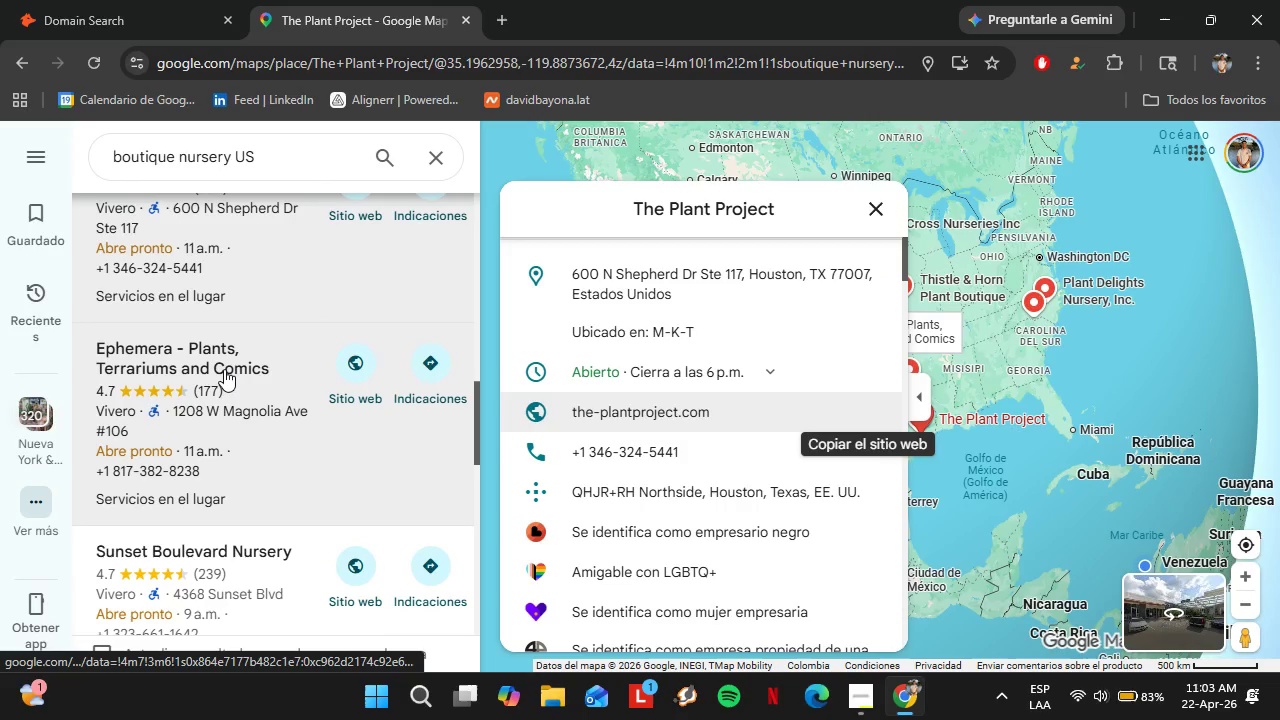 
left_click([224, 369])
 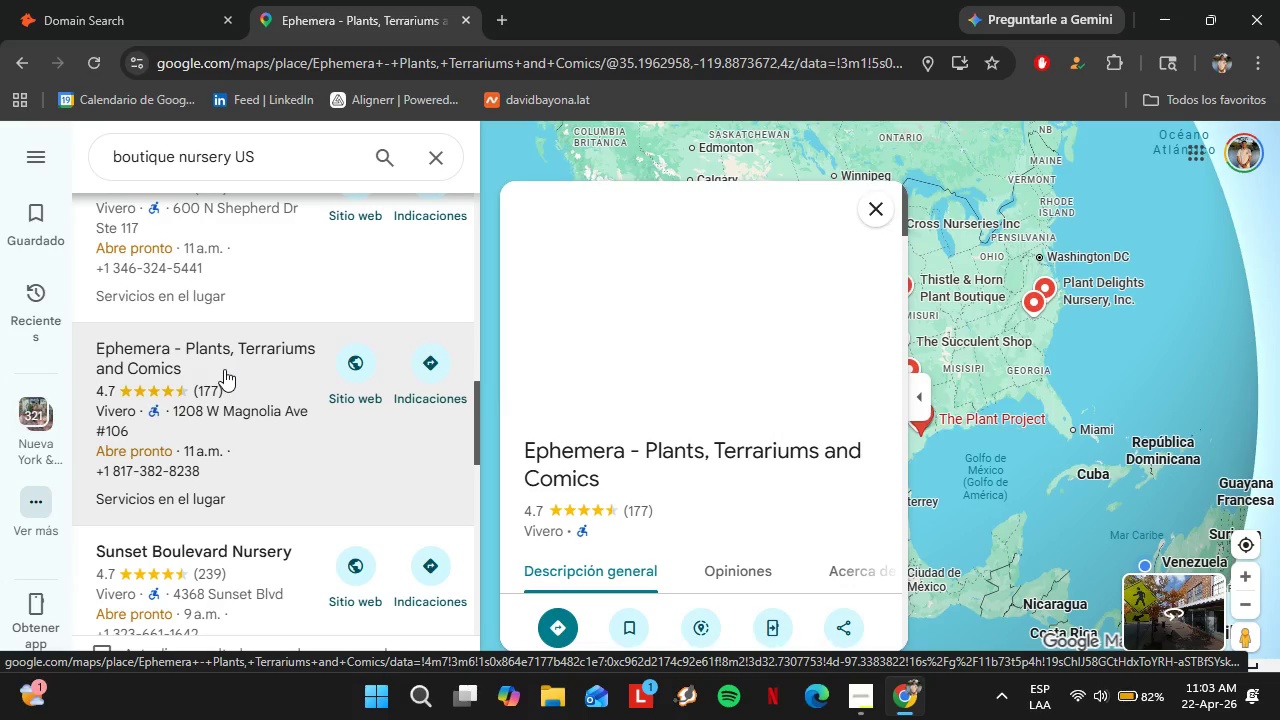 
wait(5.64)
 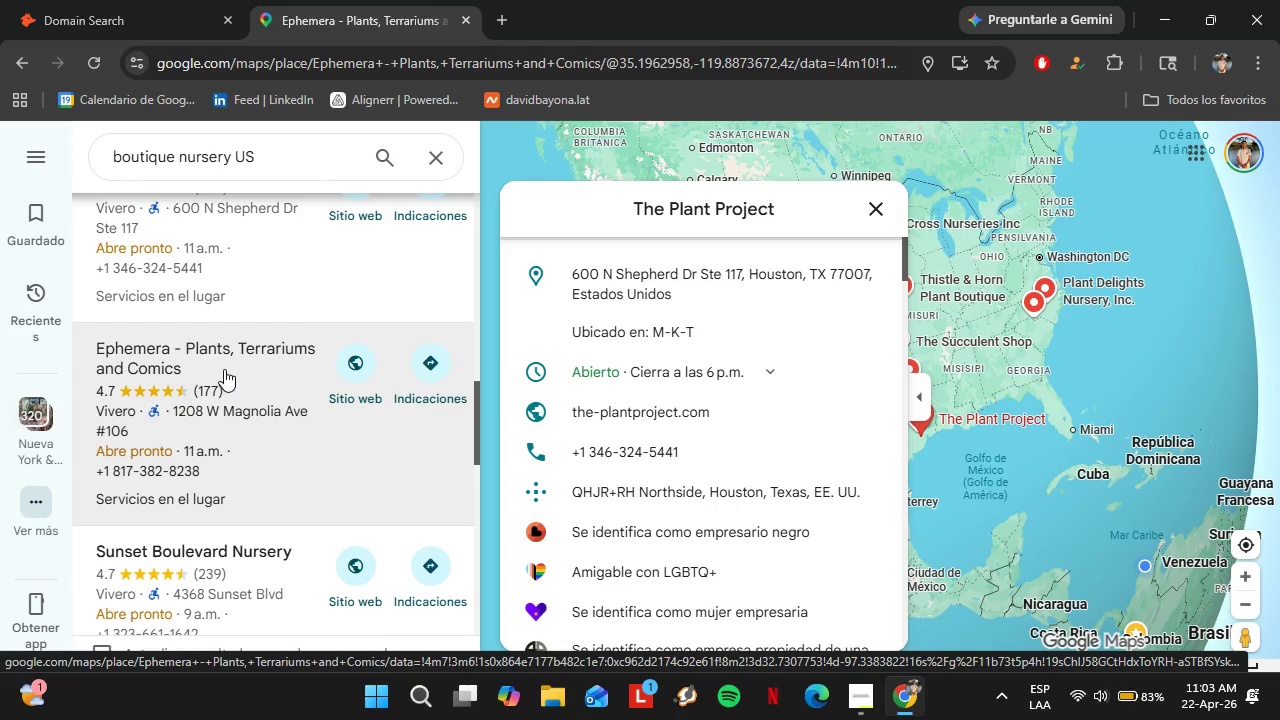 
scroll: coordinate [793, 346], scroll_direction: down, amount: 4.0
 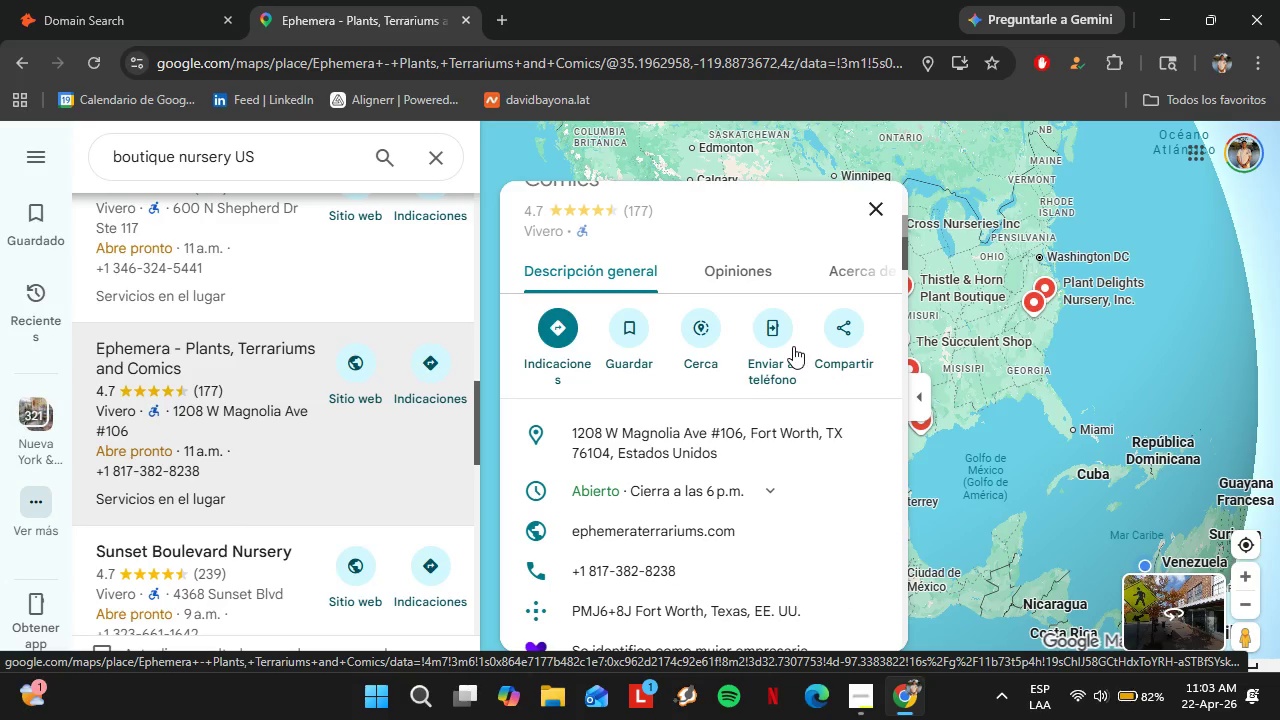 
left_click([863, 432])
 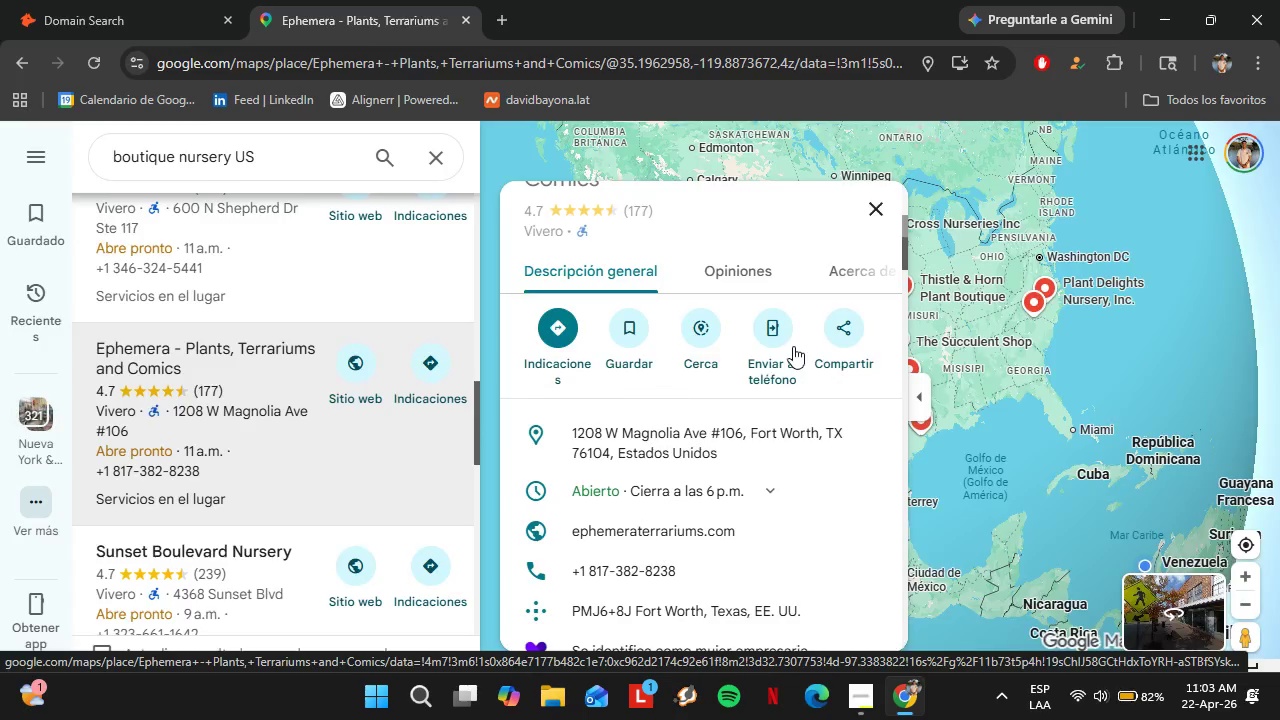 
double_click([363, 260])
 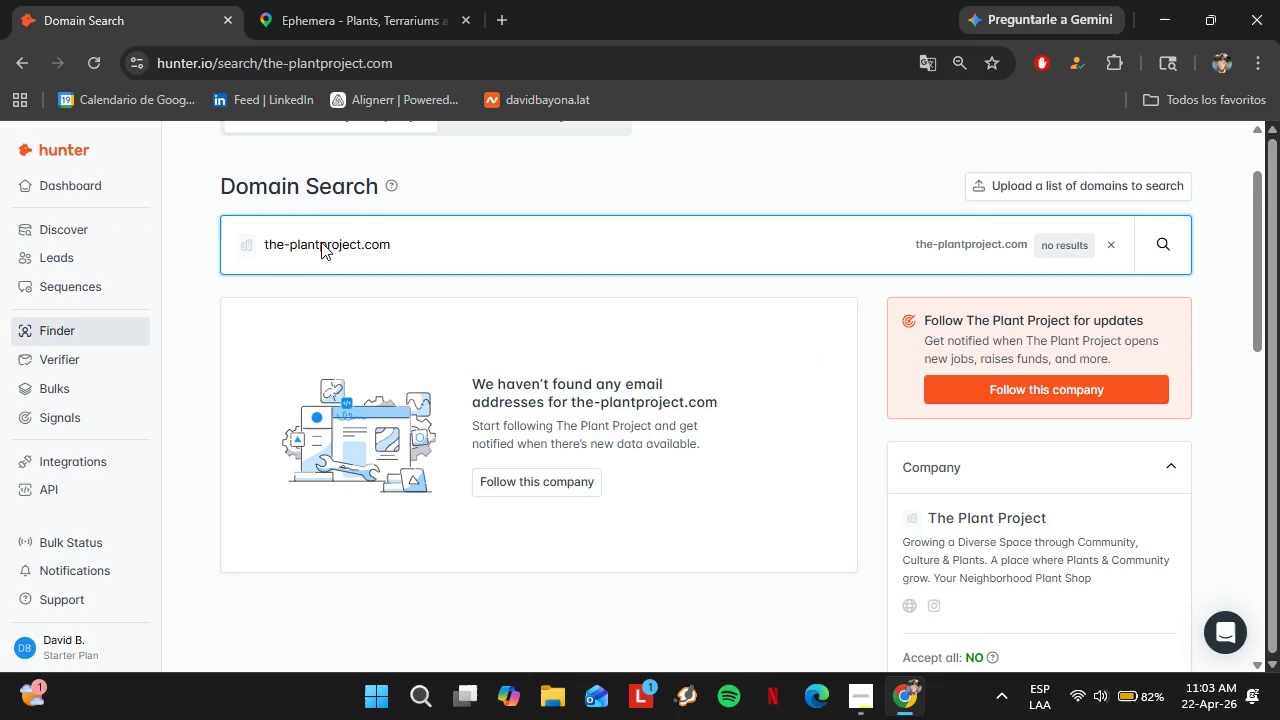 
triple_click([363, 260])
 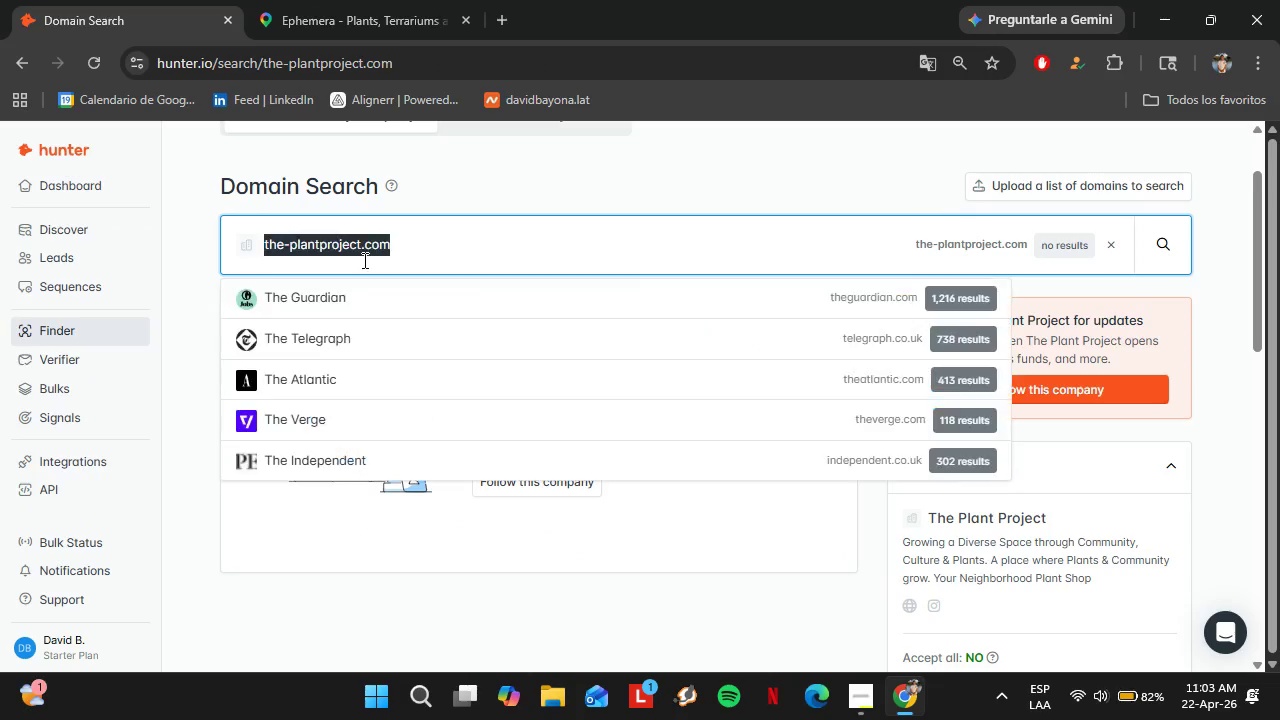 
key(Control+V)
 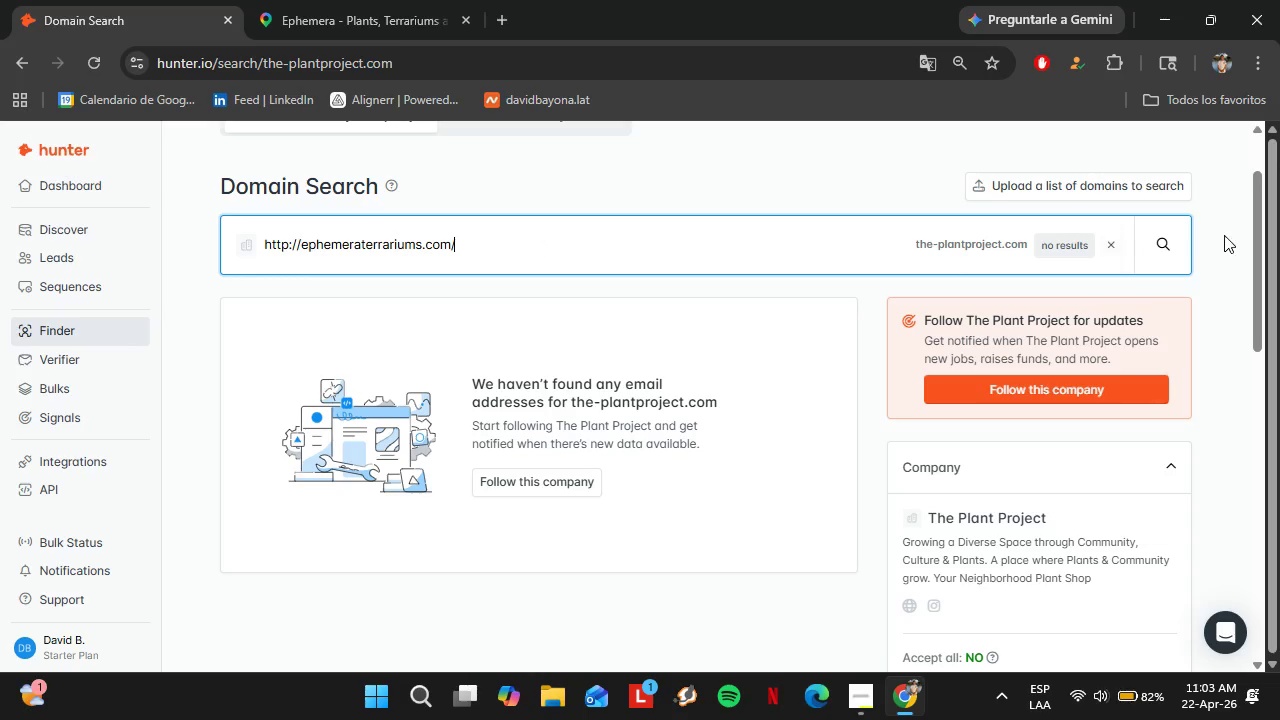 
left_click([1172, 243])
 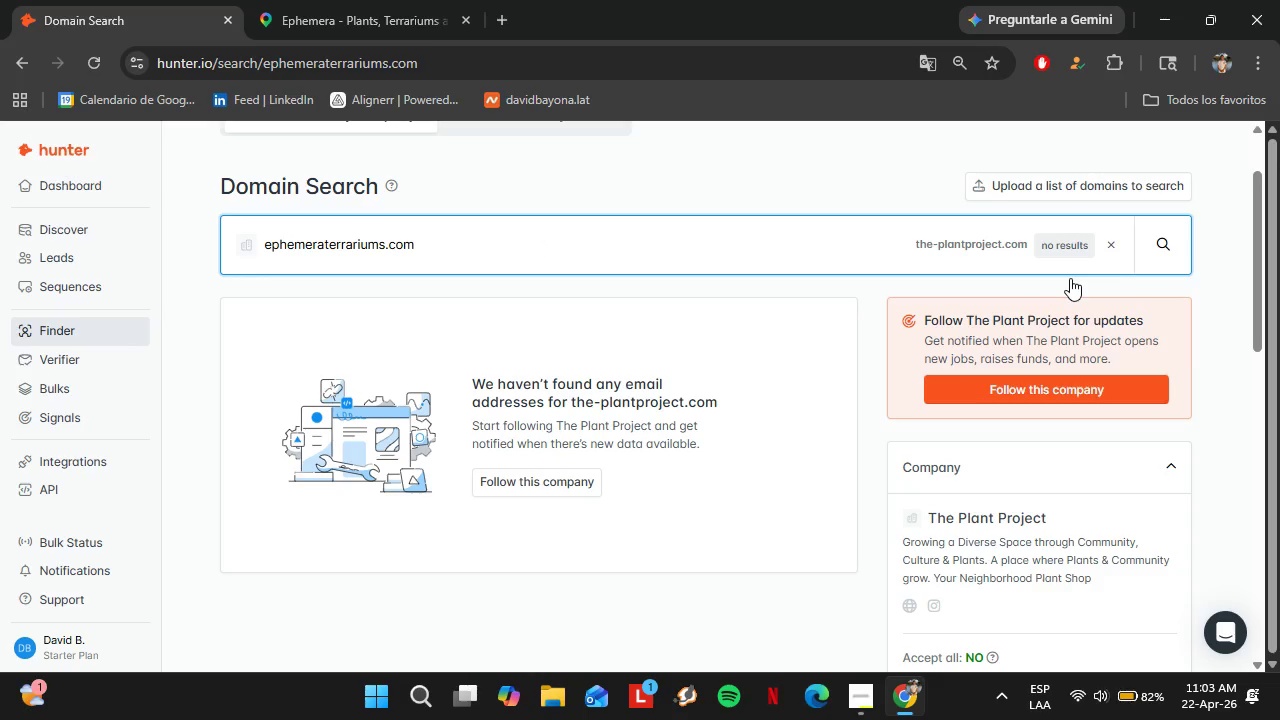 
left_click([325, 0])
 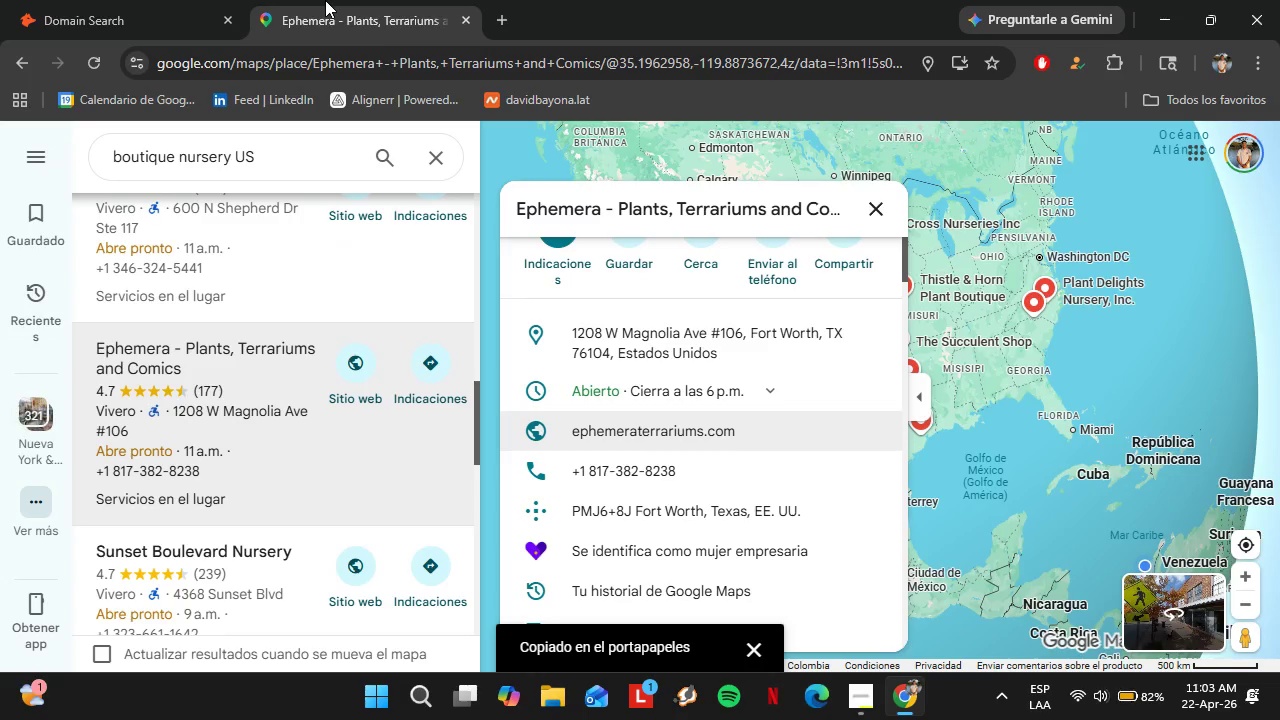 
left_click([205, 471])
 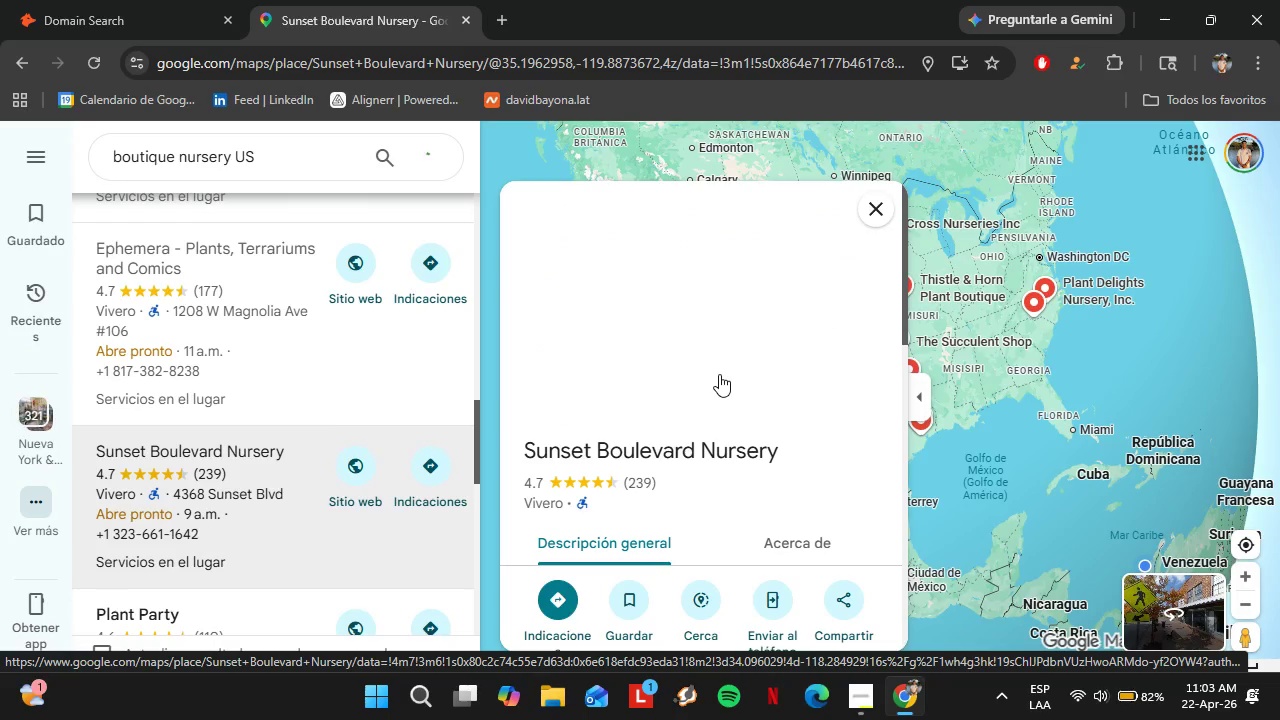 
scroll: coordinate [719, 374], scroll_direction: down, amount: 5.0
 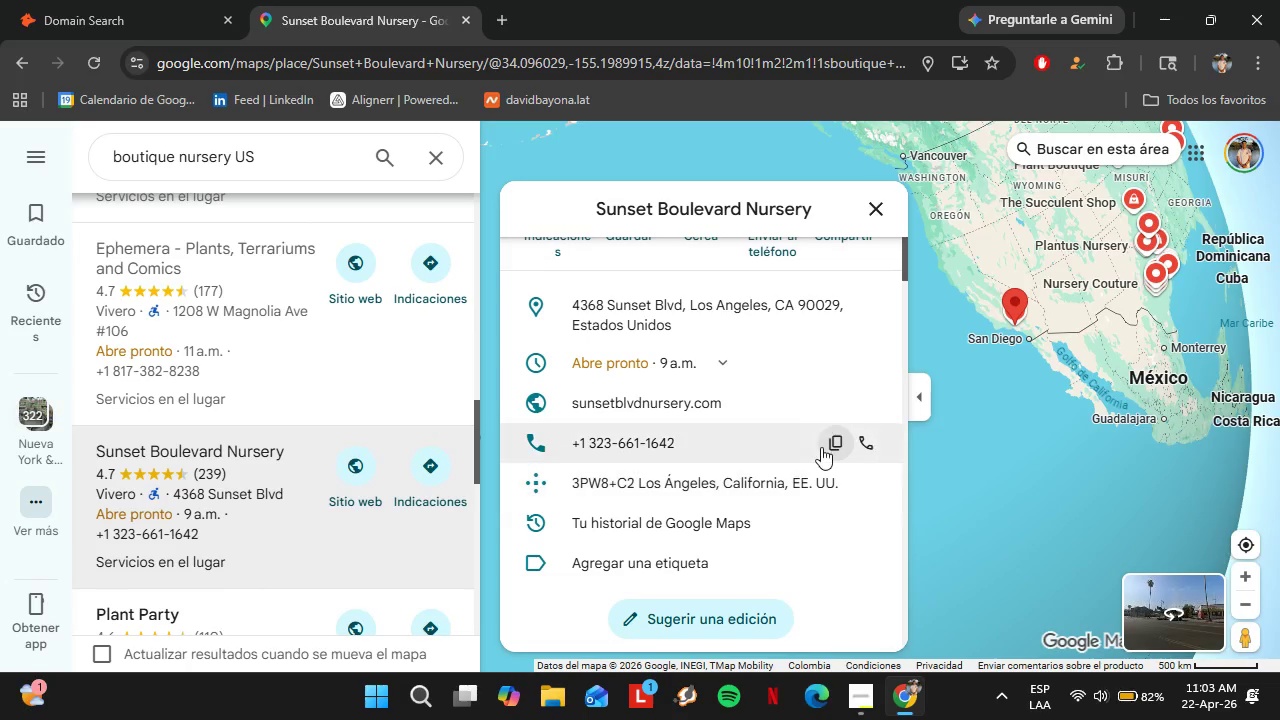 
left_click([861, 405])
 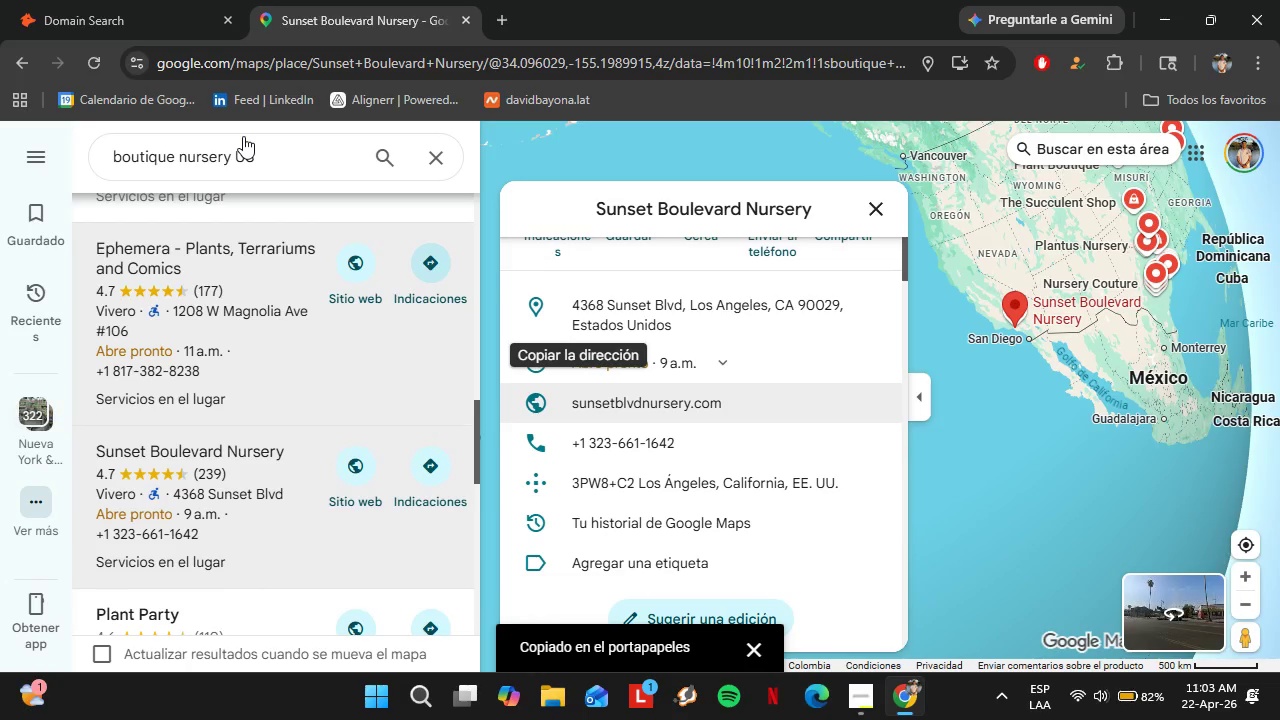 
left_click([162, 0])
 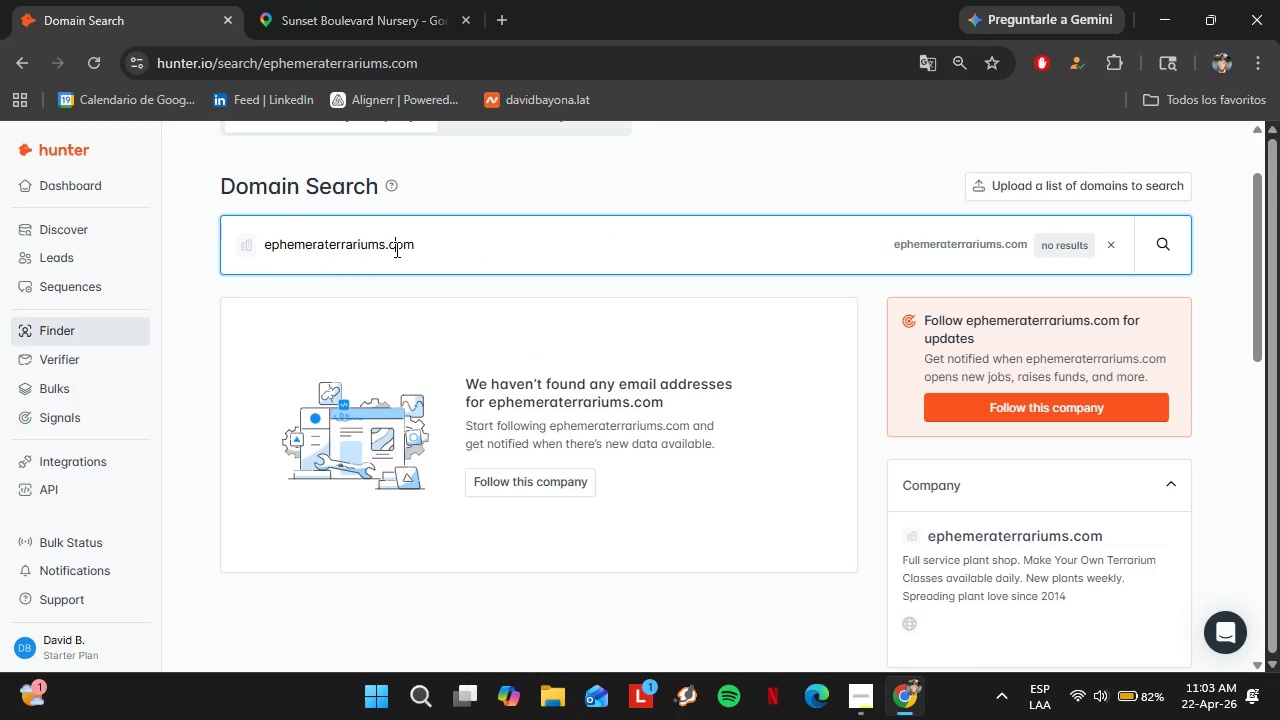 
double_click([395, 249])
 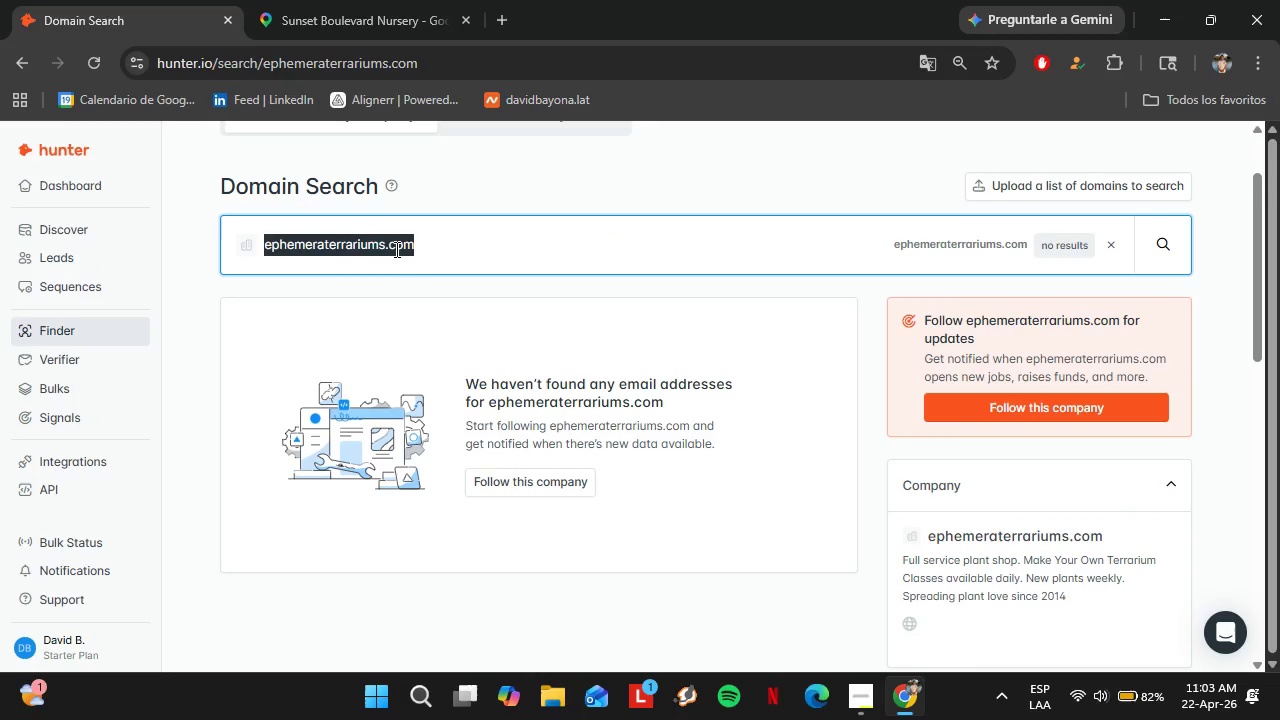 
triple_click([395, 249])
 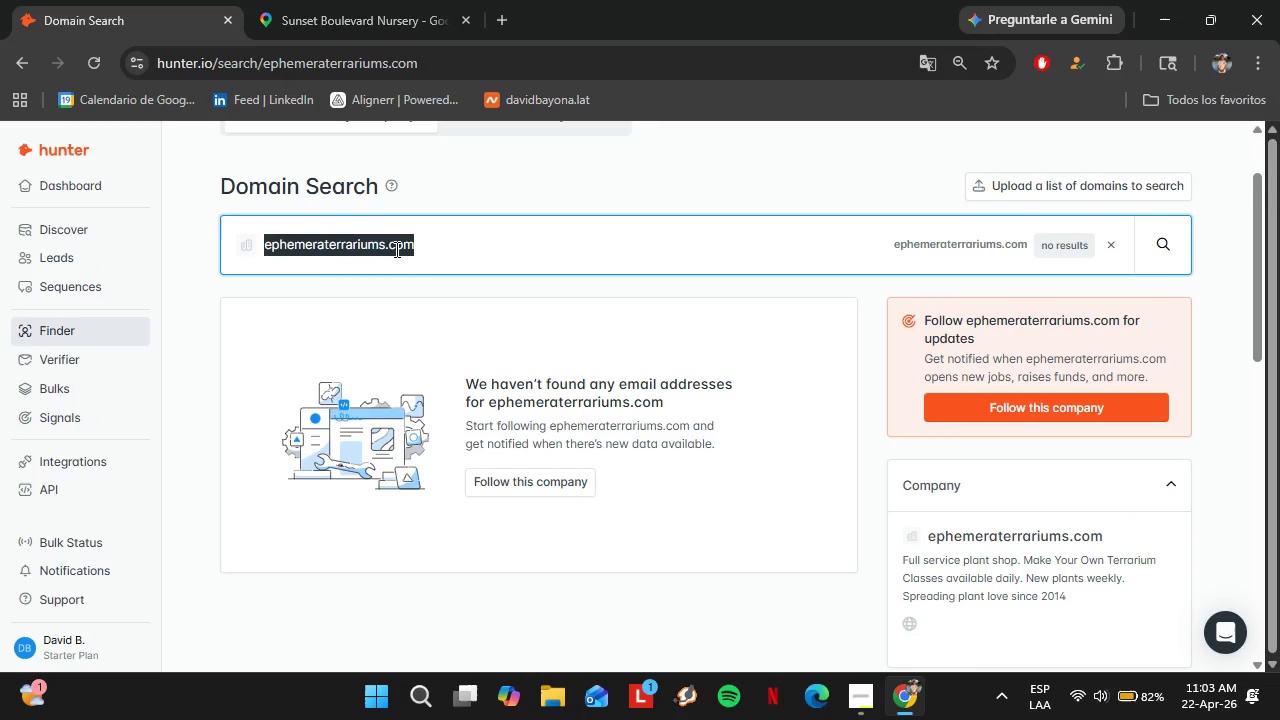 
key(Control+V)
 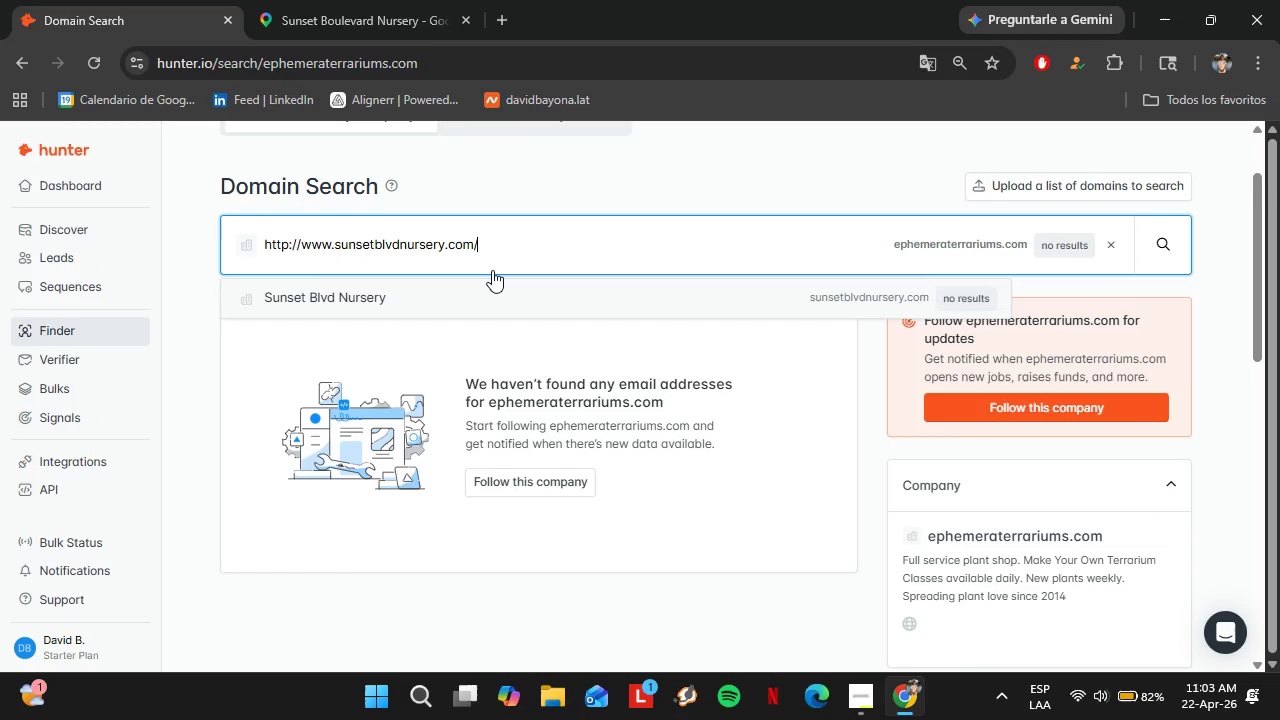 
left_click([380, 0])
 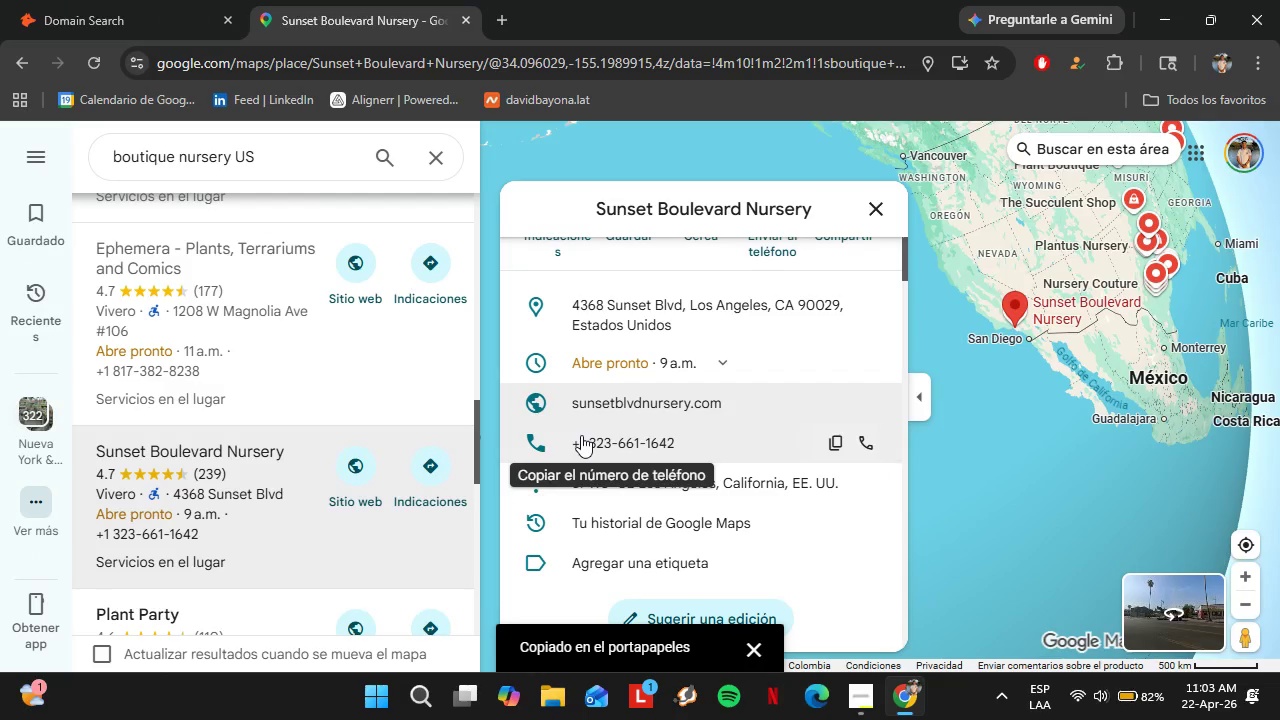 
scroll: coordinate [304, 425], scroll_direction: down, amount: 3.0
 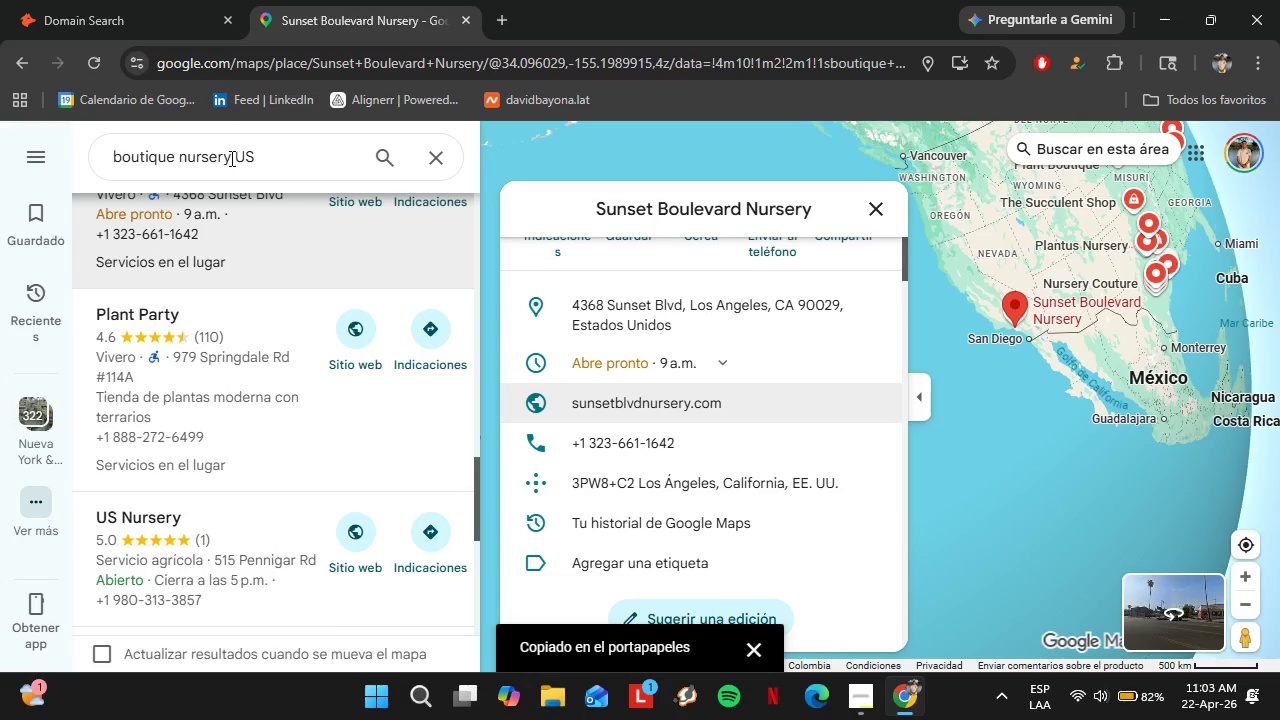 
left_click_drag(start_coordinate=[231, 158], to_coordinate=[109, 166])
 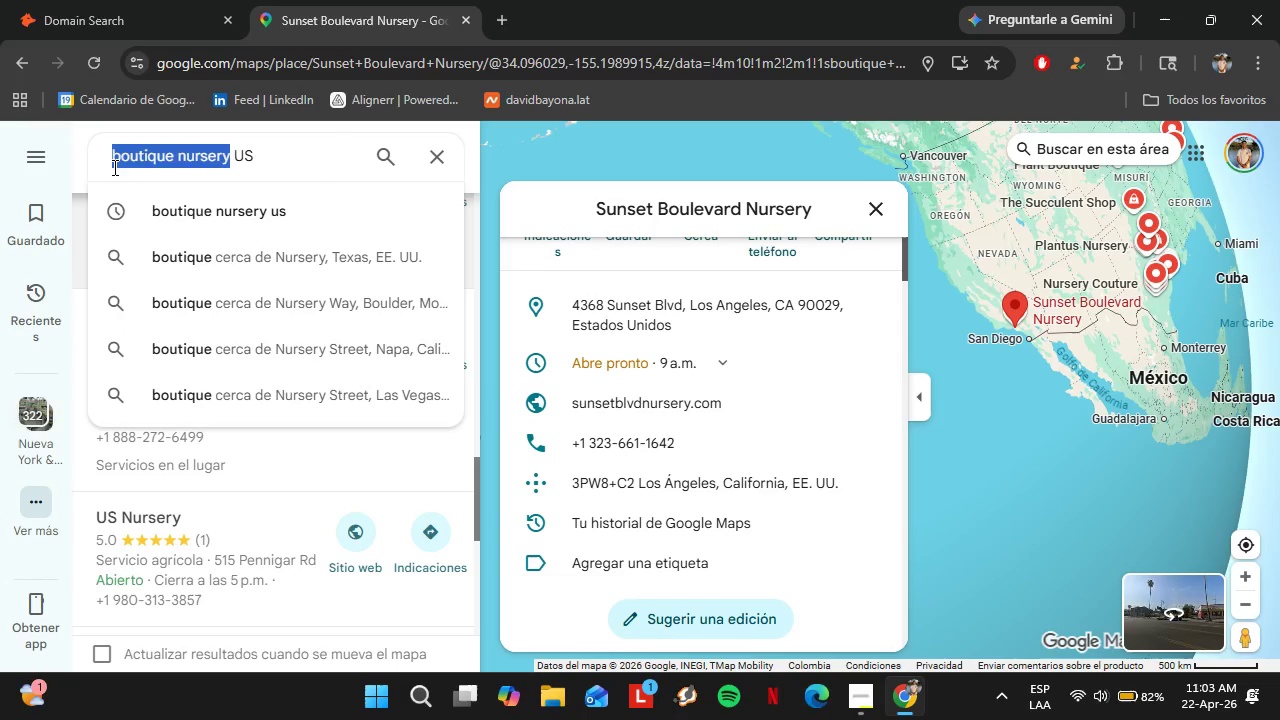 
key(Control+C)
 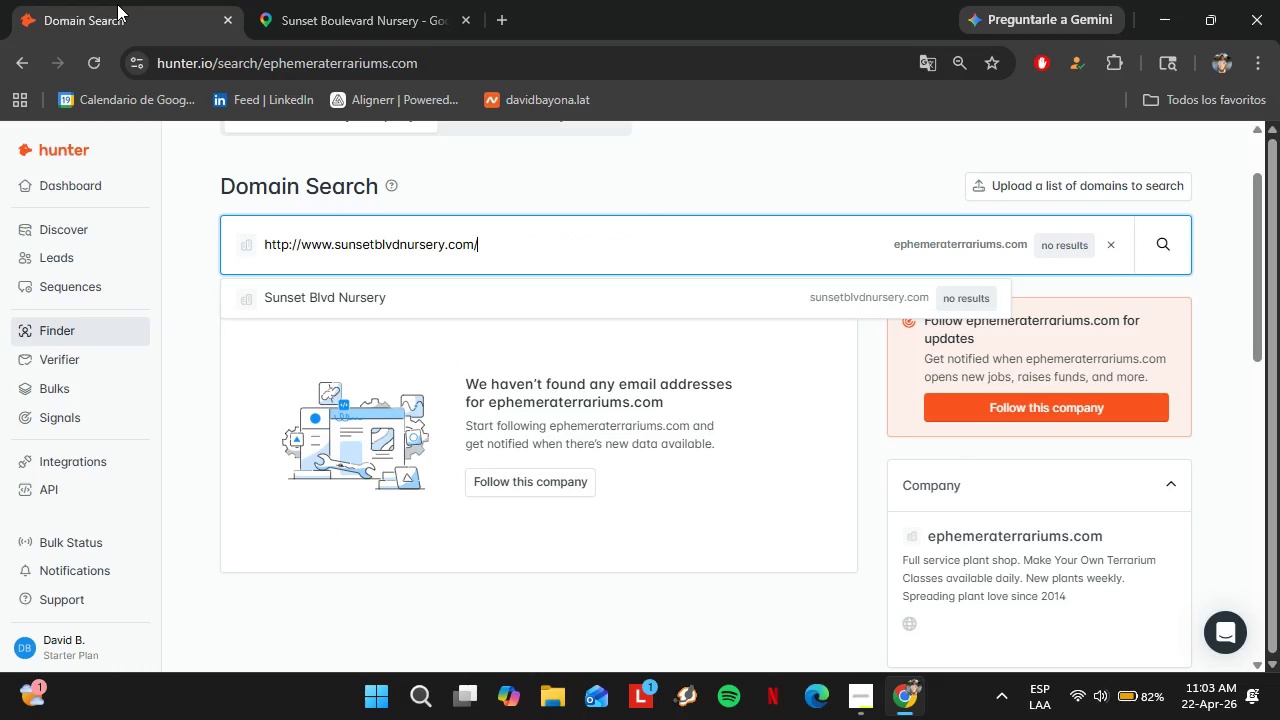 
left_click([72, 236])
 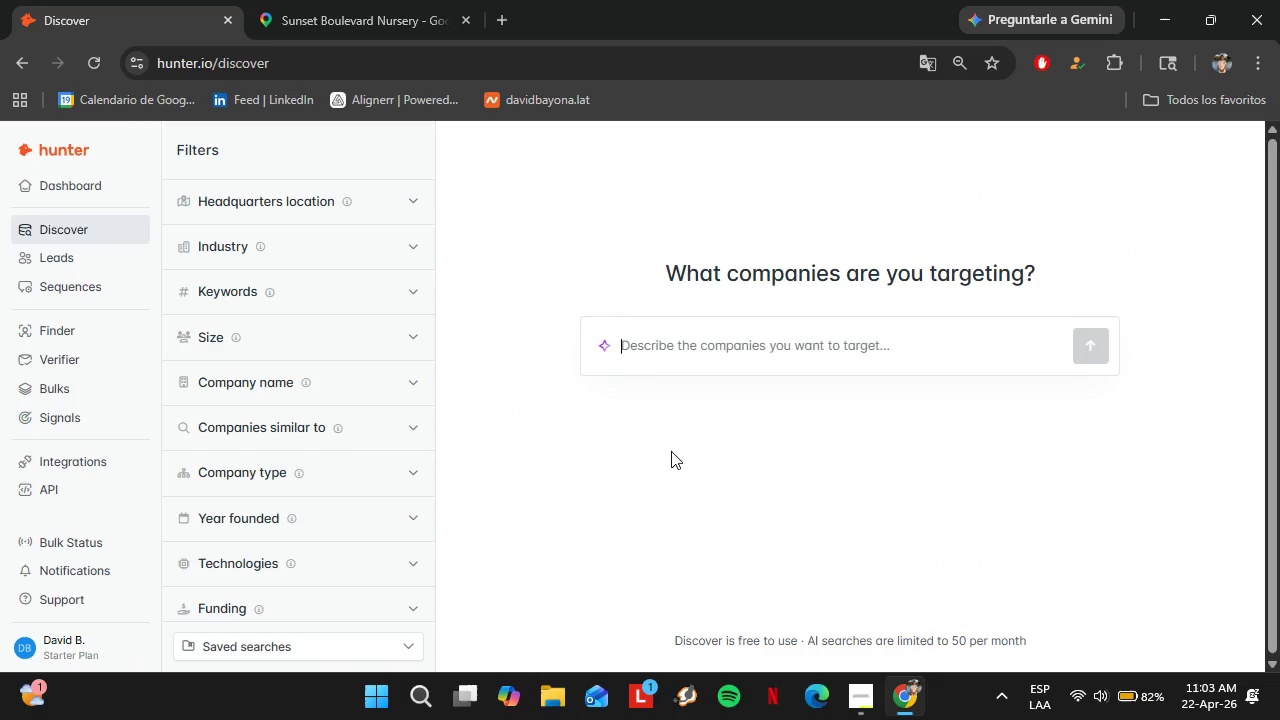 
key(Control+V)
 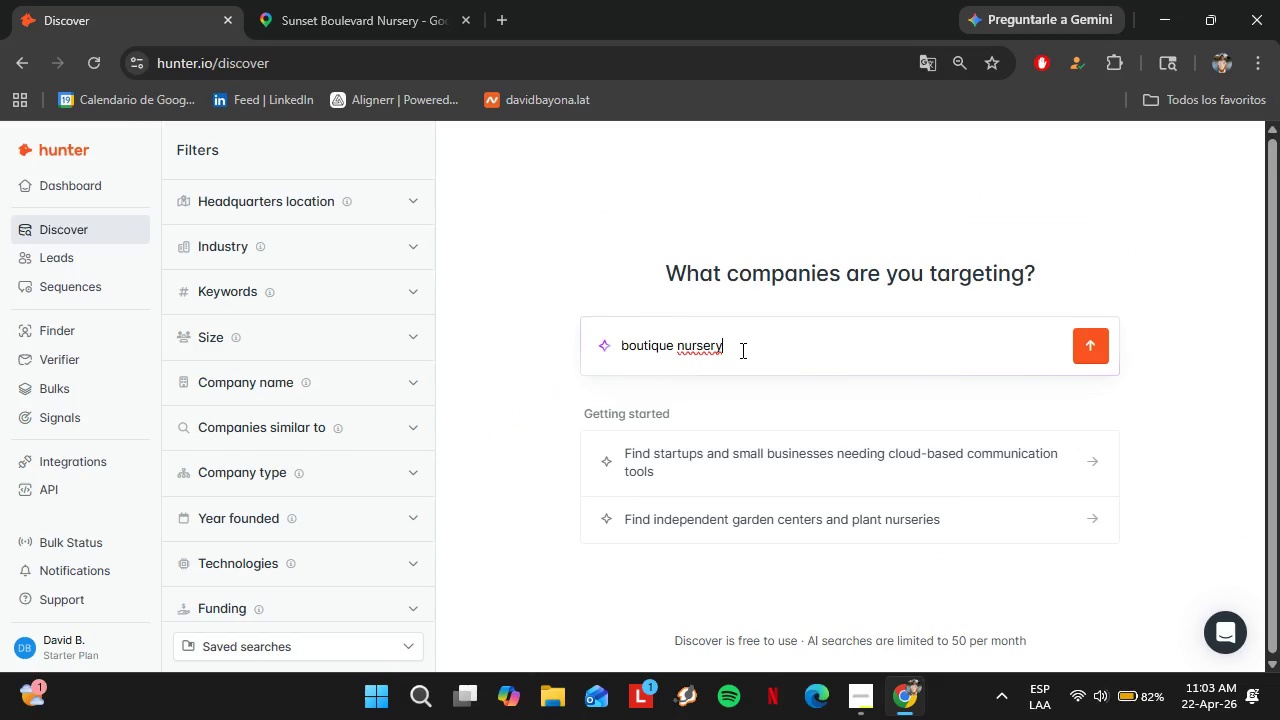 
type( USA[[)
 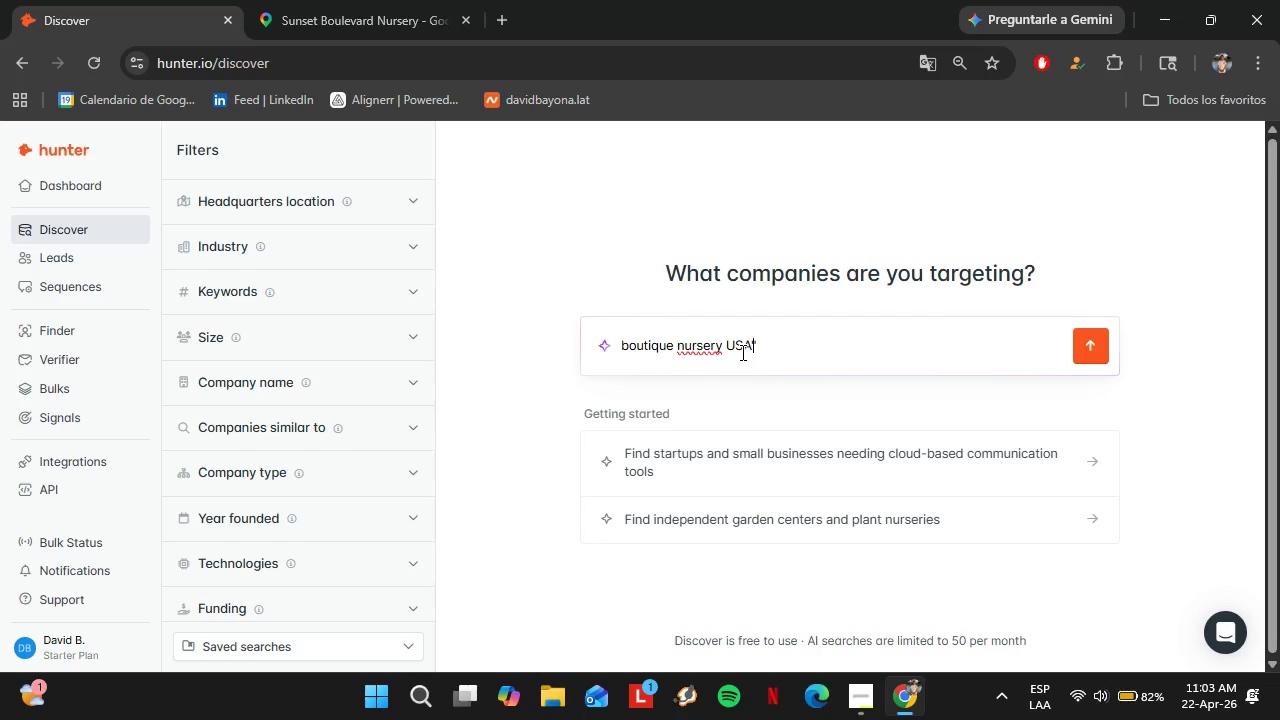 
 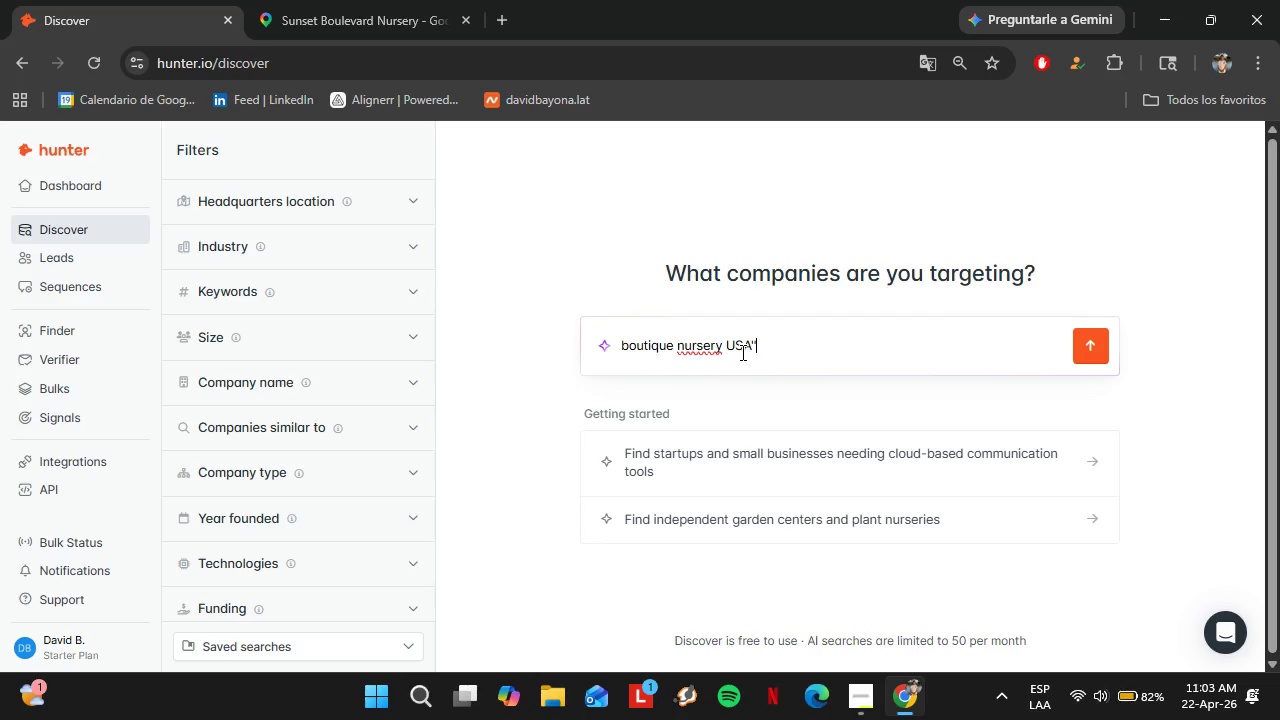 
key(ArrowLeft)
 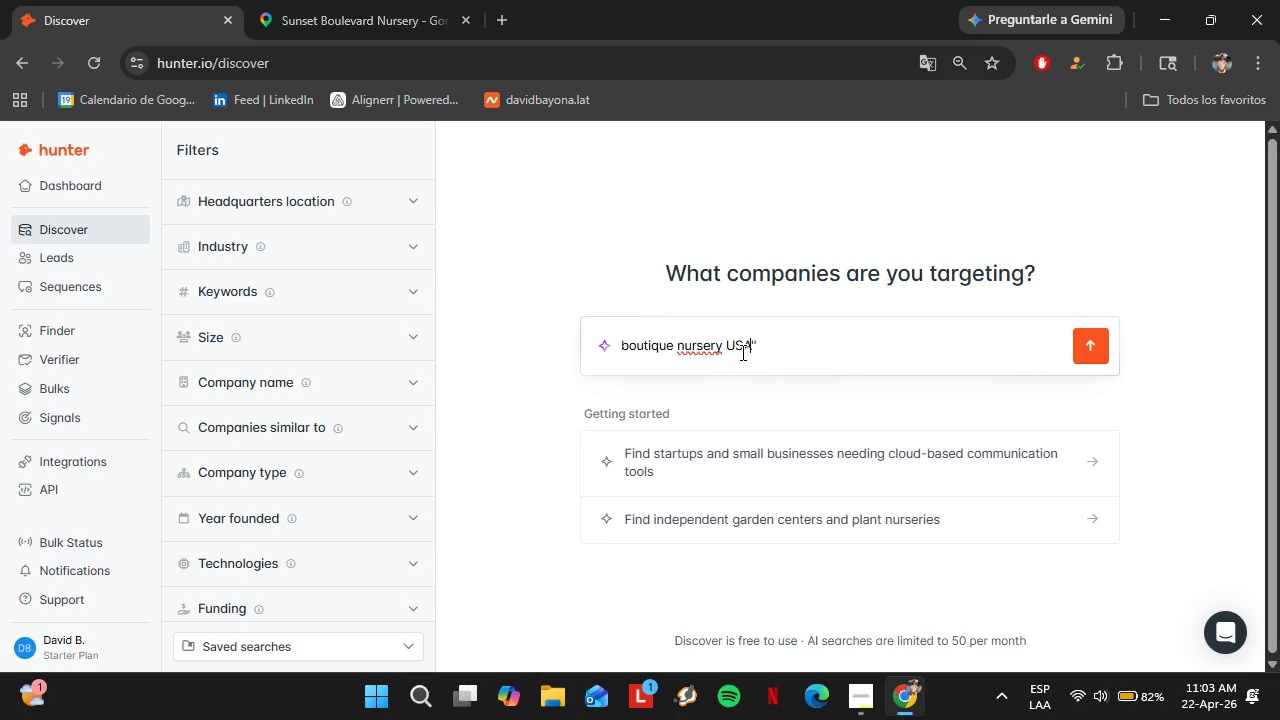 
hold_key(key=ArrowLeft, duration=0.58)
 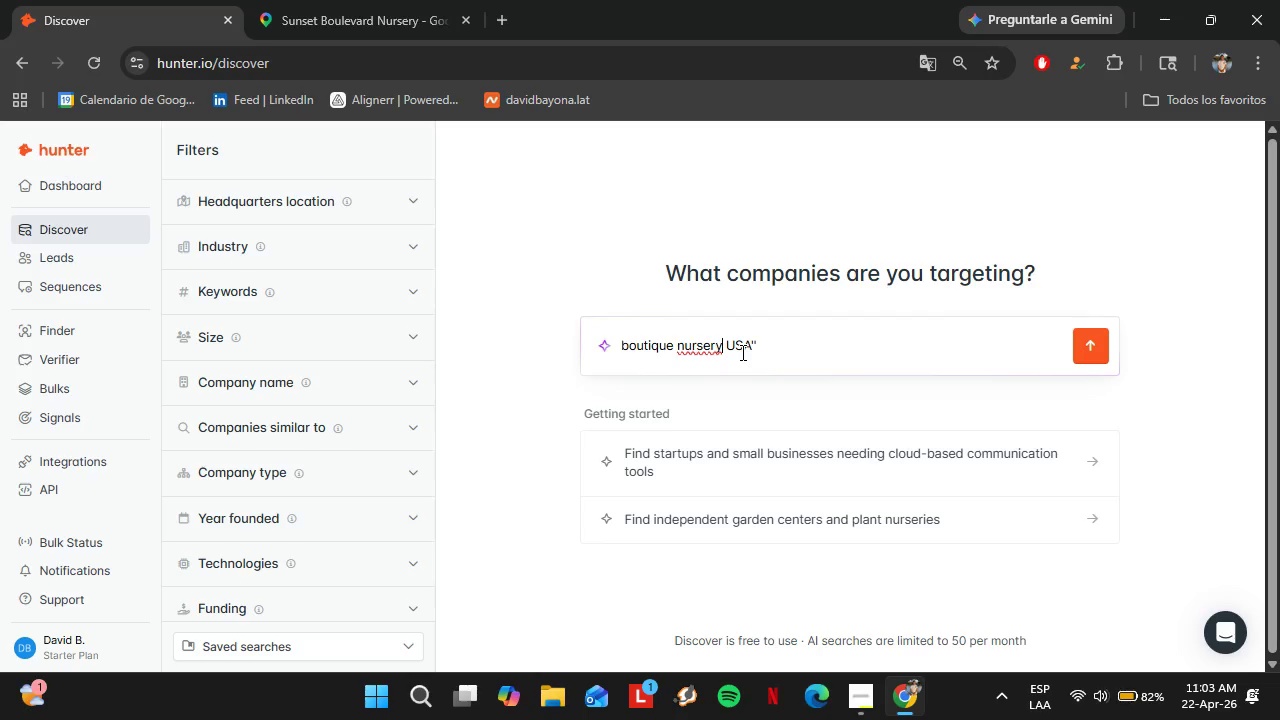 
key(ArrowLeft)
 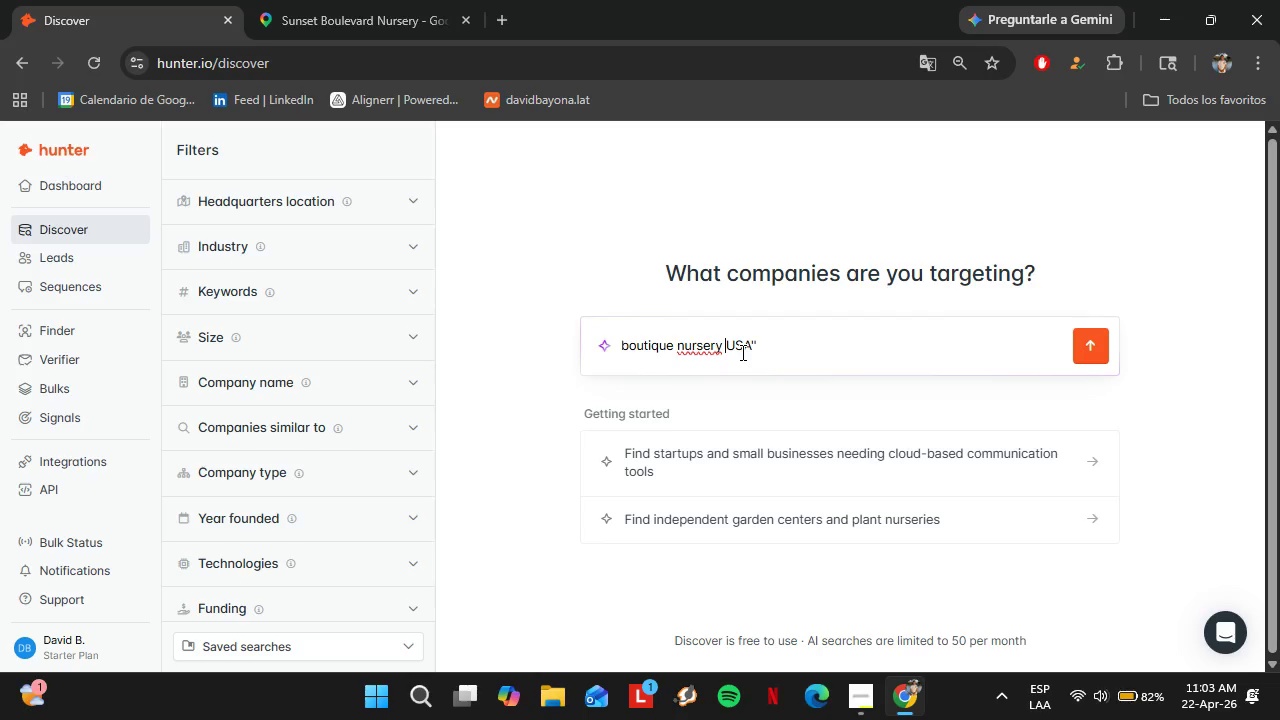 
key(ArrowRight)
 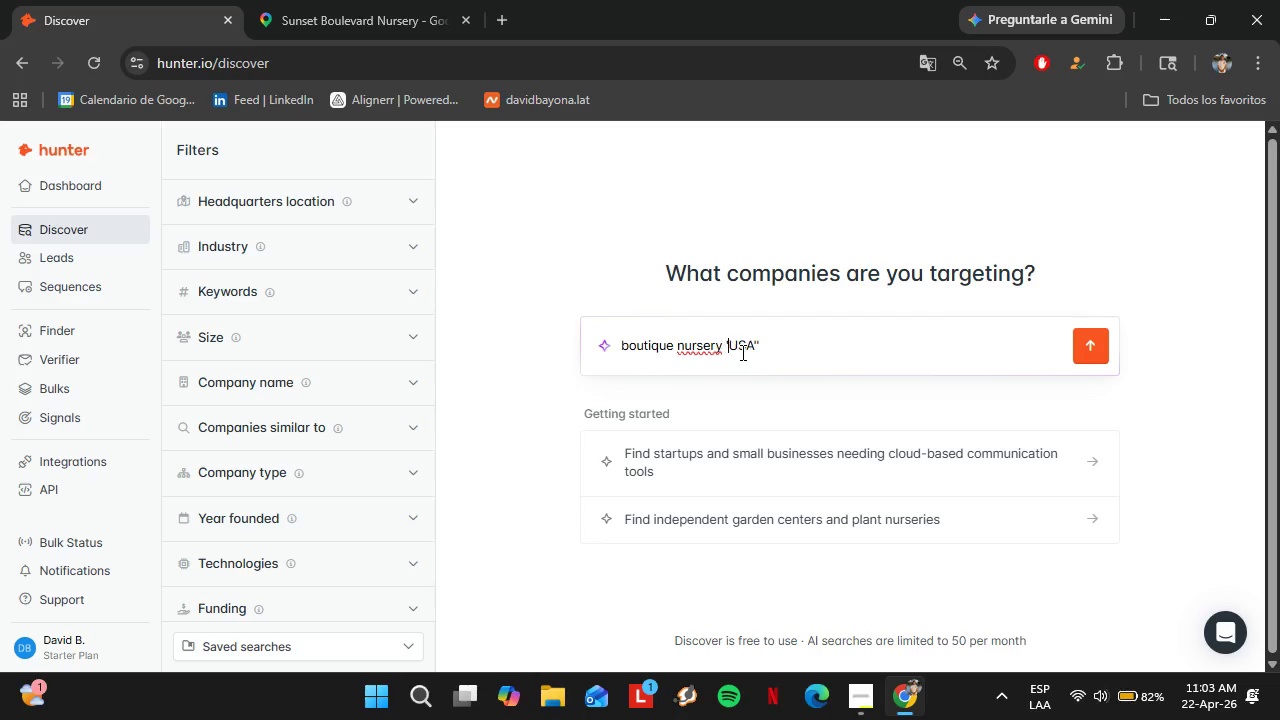 
key(BracketLeft)
 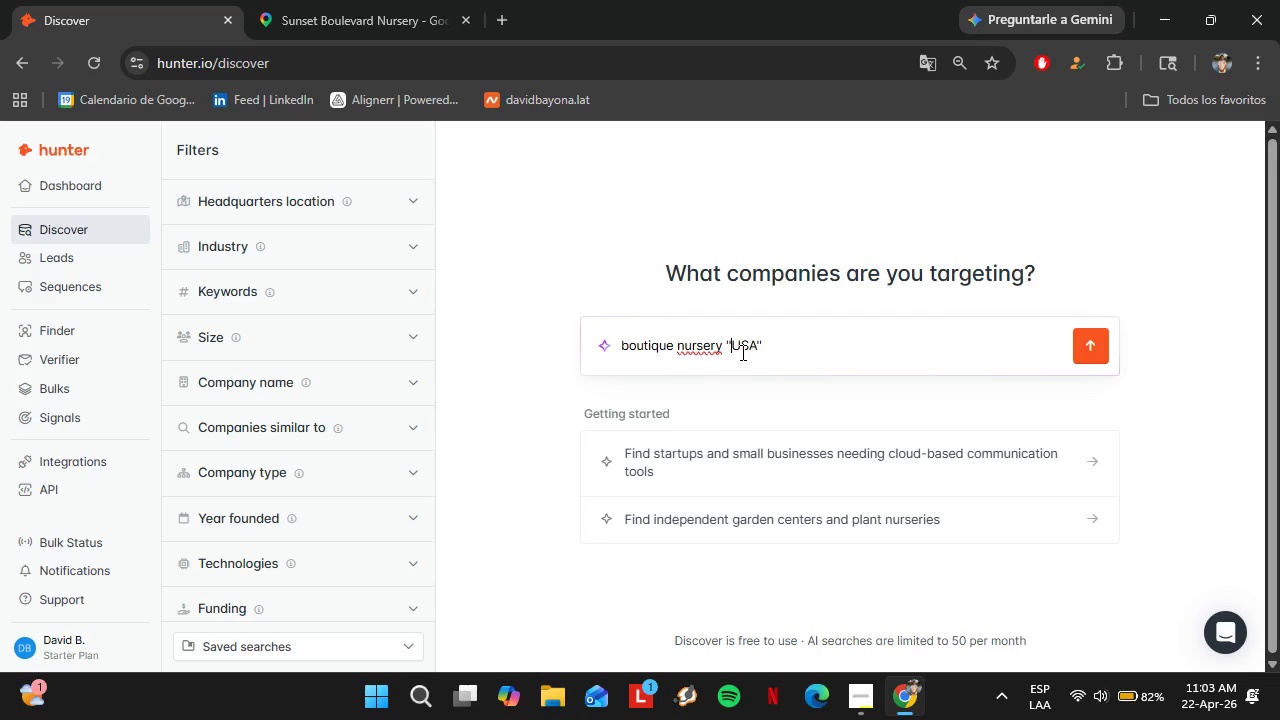 
key(BracketLeft)
 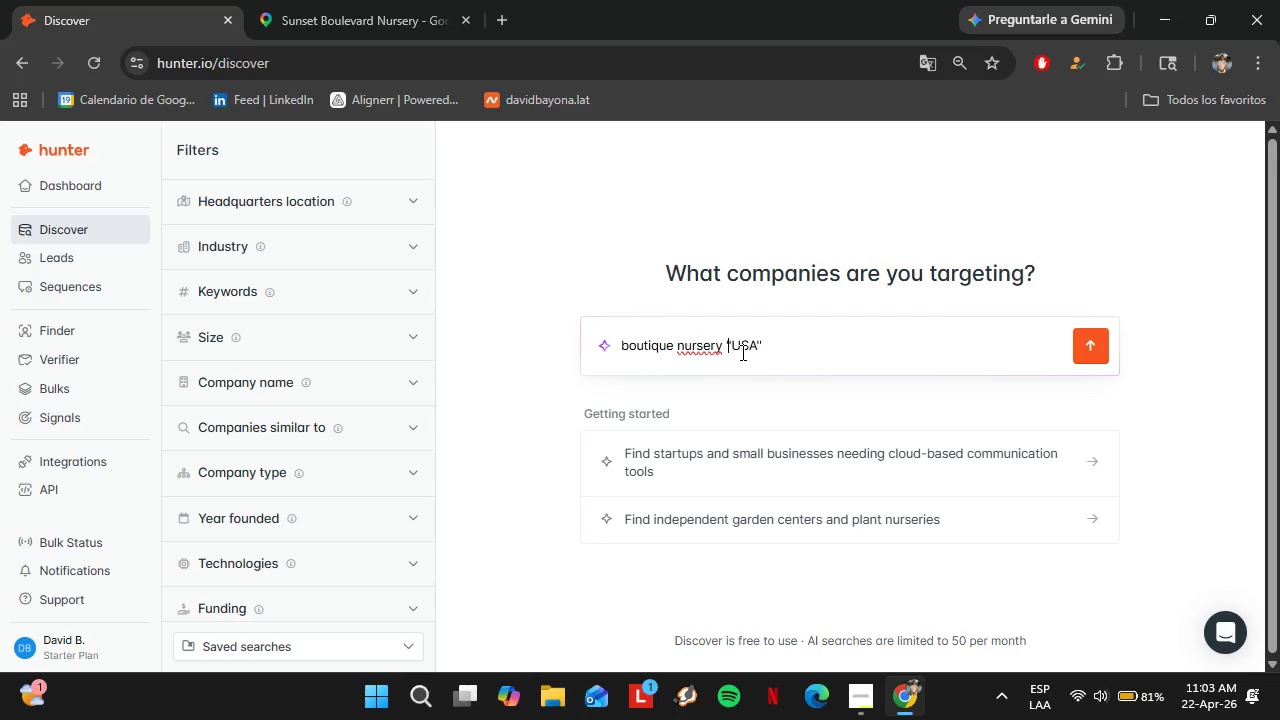 
key(ArrowLeft)
 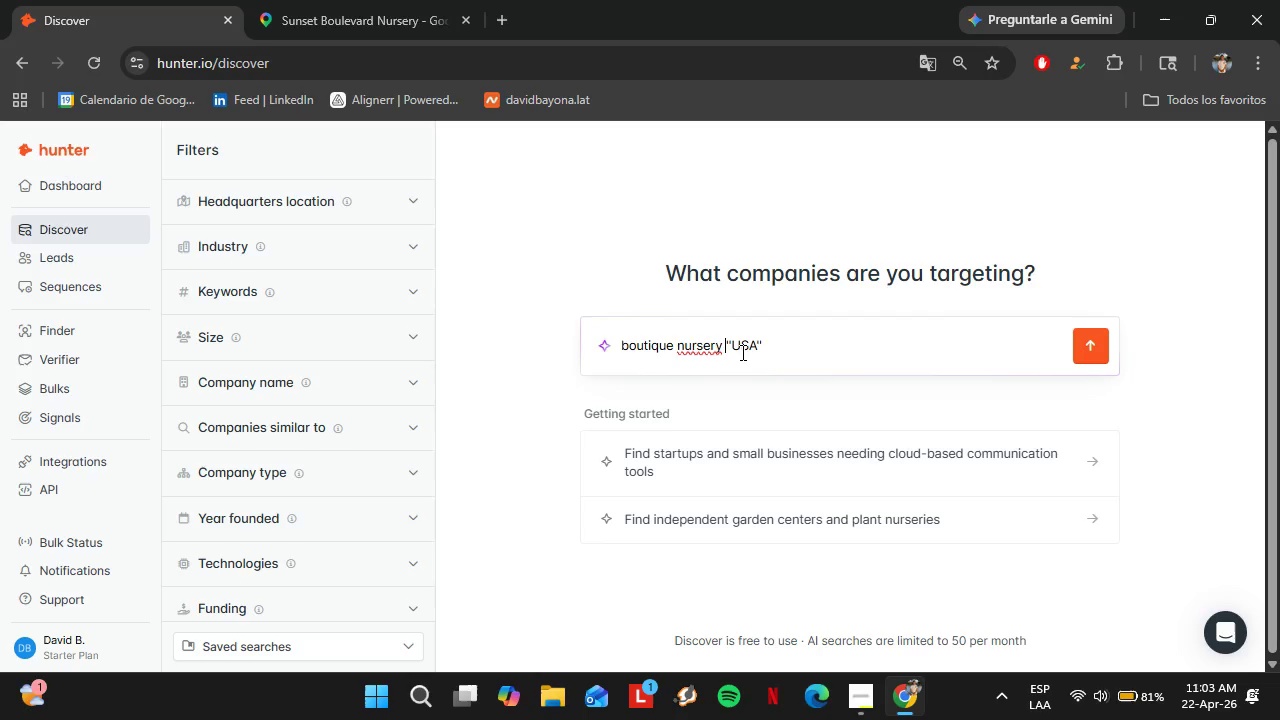 
key(ArrowLeft)
 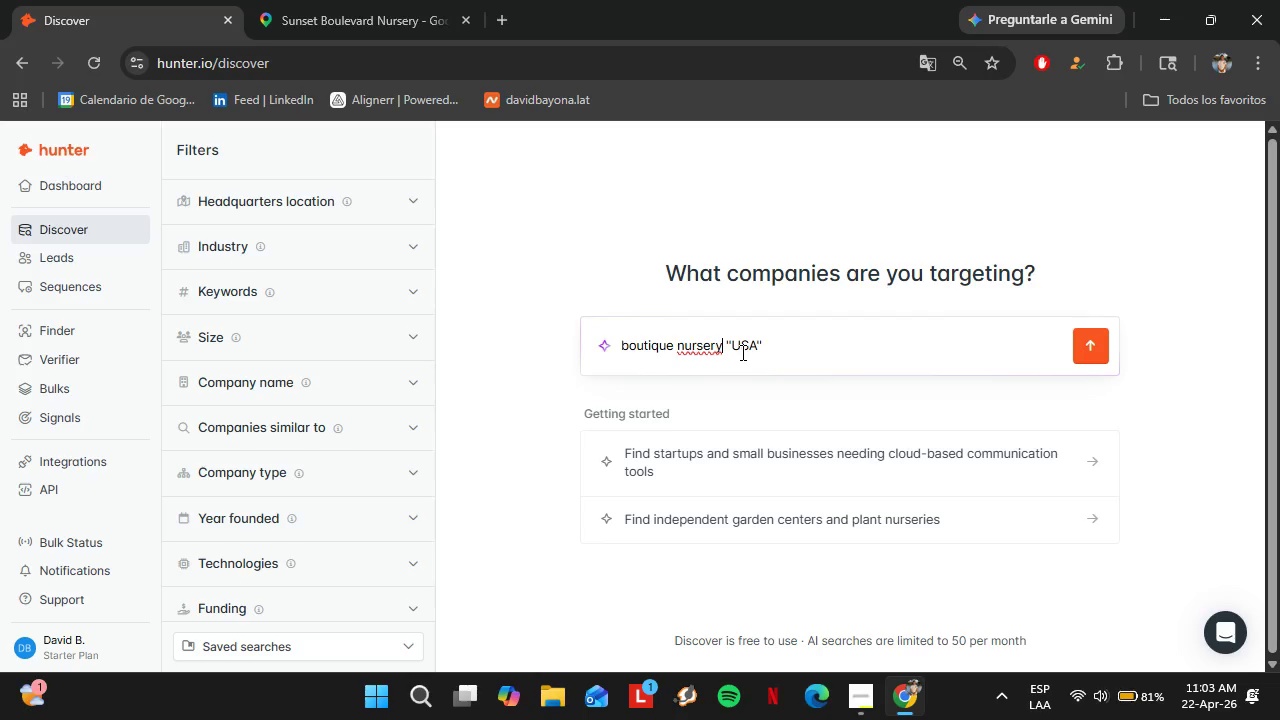 
key(ArrowLeft)
 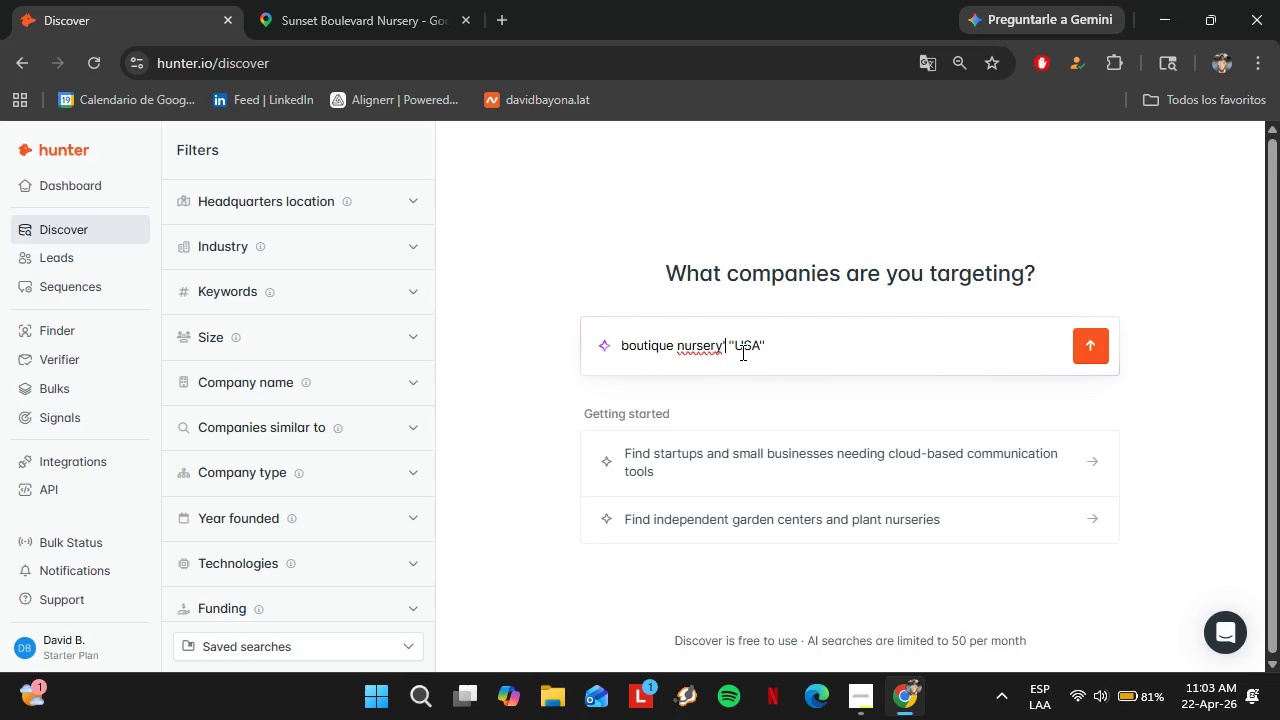 
type([[[[ [[independent )
 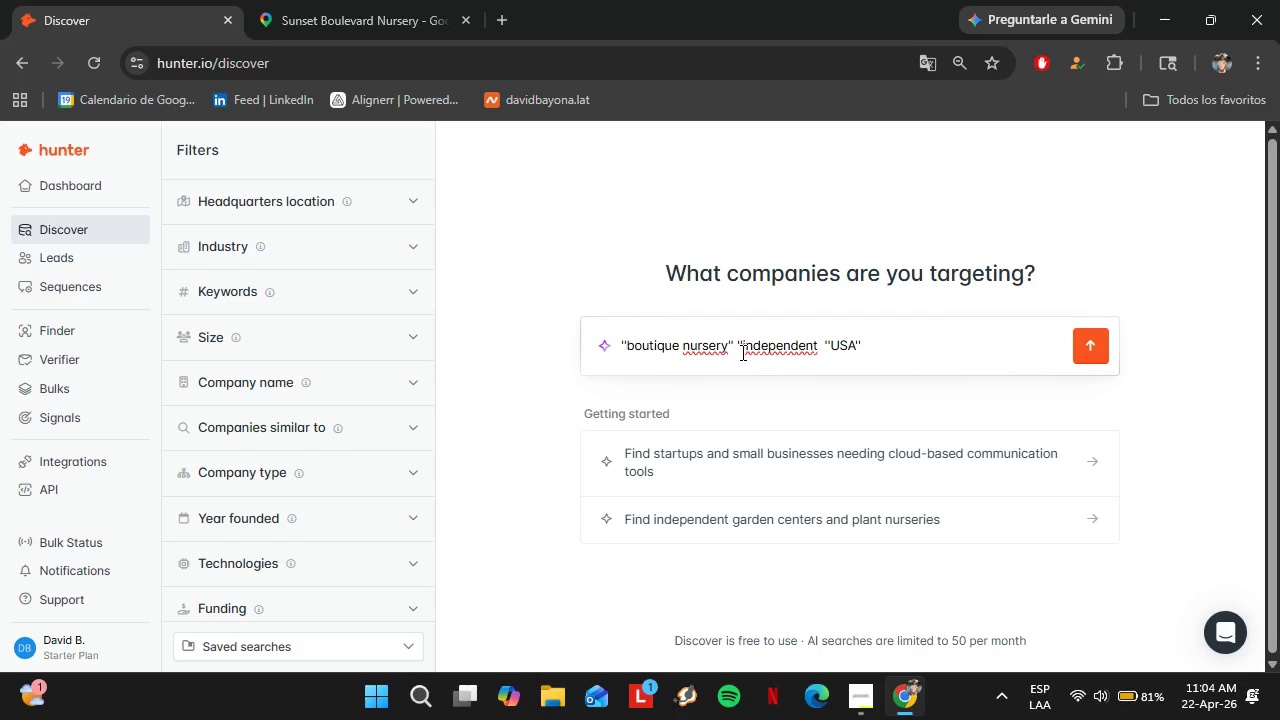 
hold_key(key=ArrowLeft, duration=1.09)
 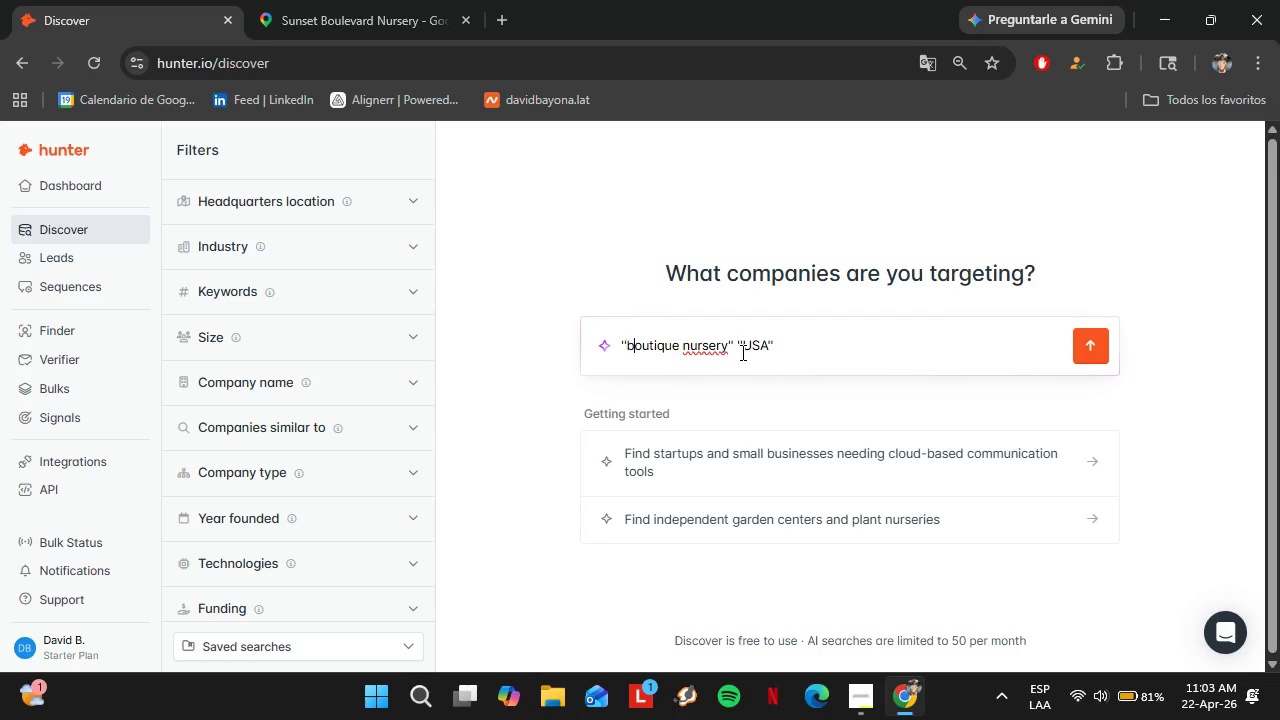 
hold_key(key=ArrowRight, duration=1.0)
 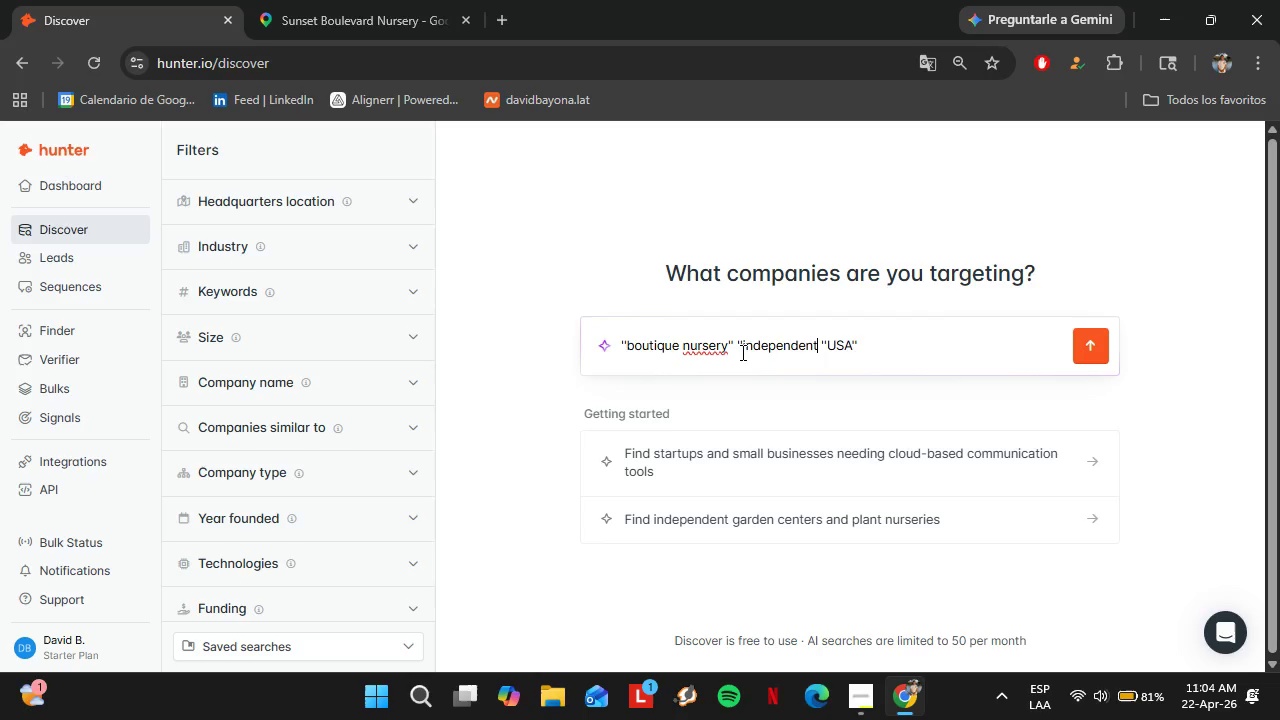 
left_click([861, 694])